 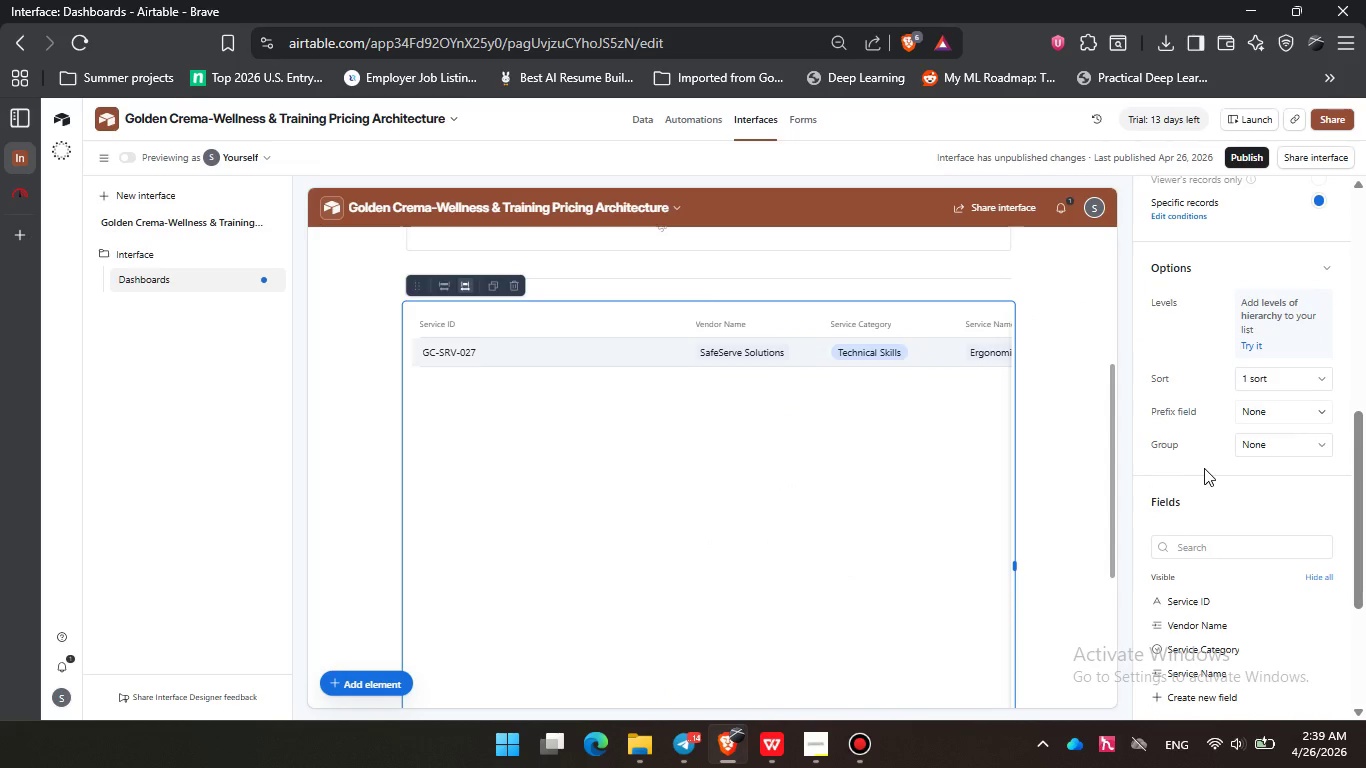 
scroll: coordinate [1274, 382], scroll_direction: up, amount: 11.0
 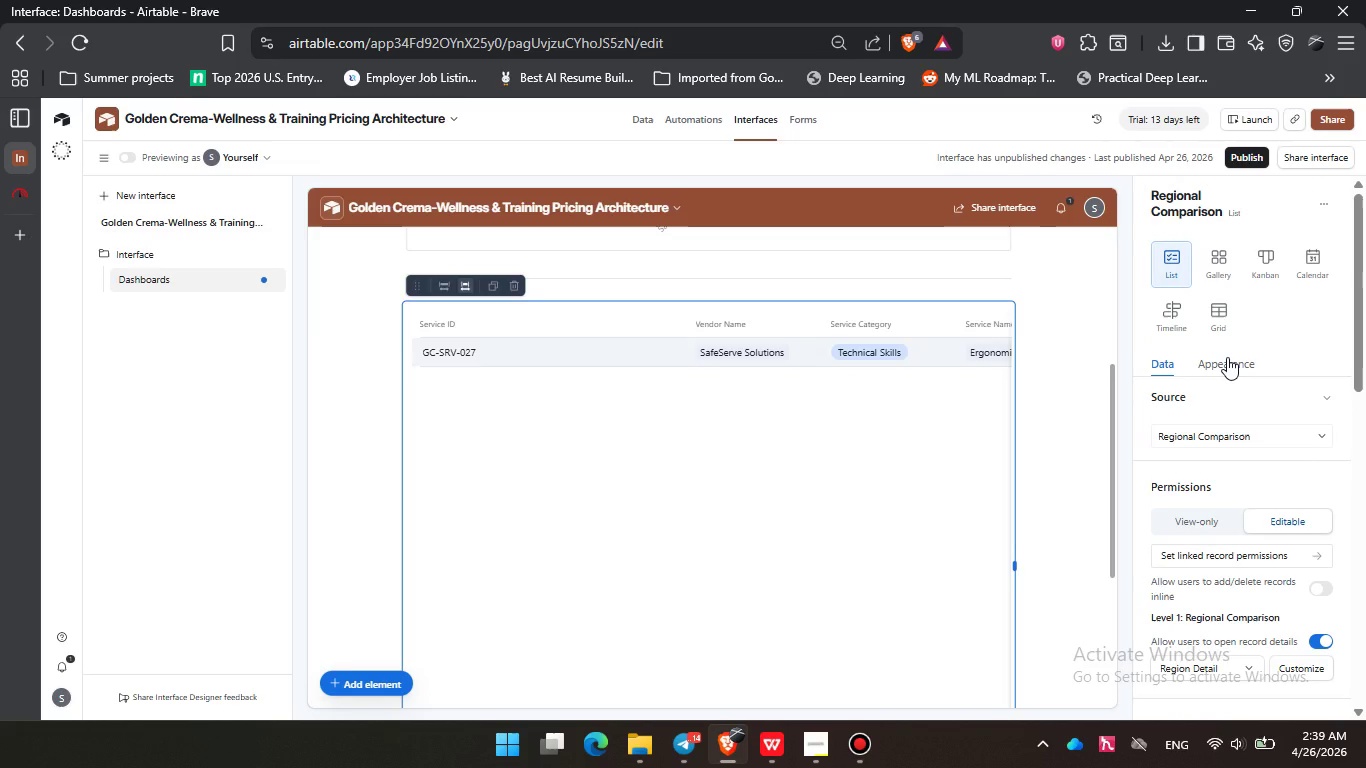 
left_click([1227, 357])
 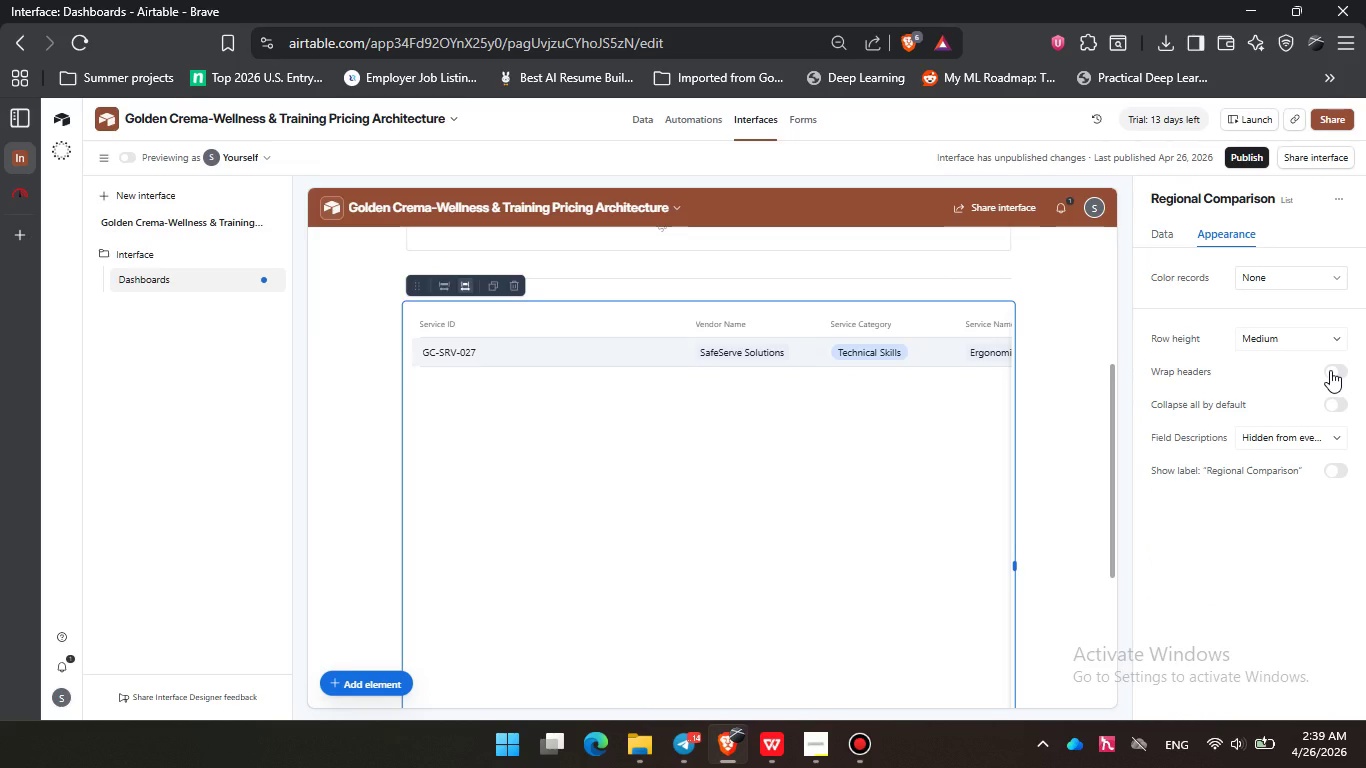 
wait(5.12)
 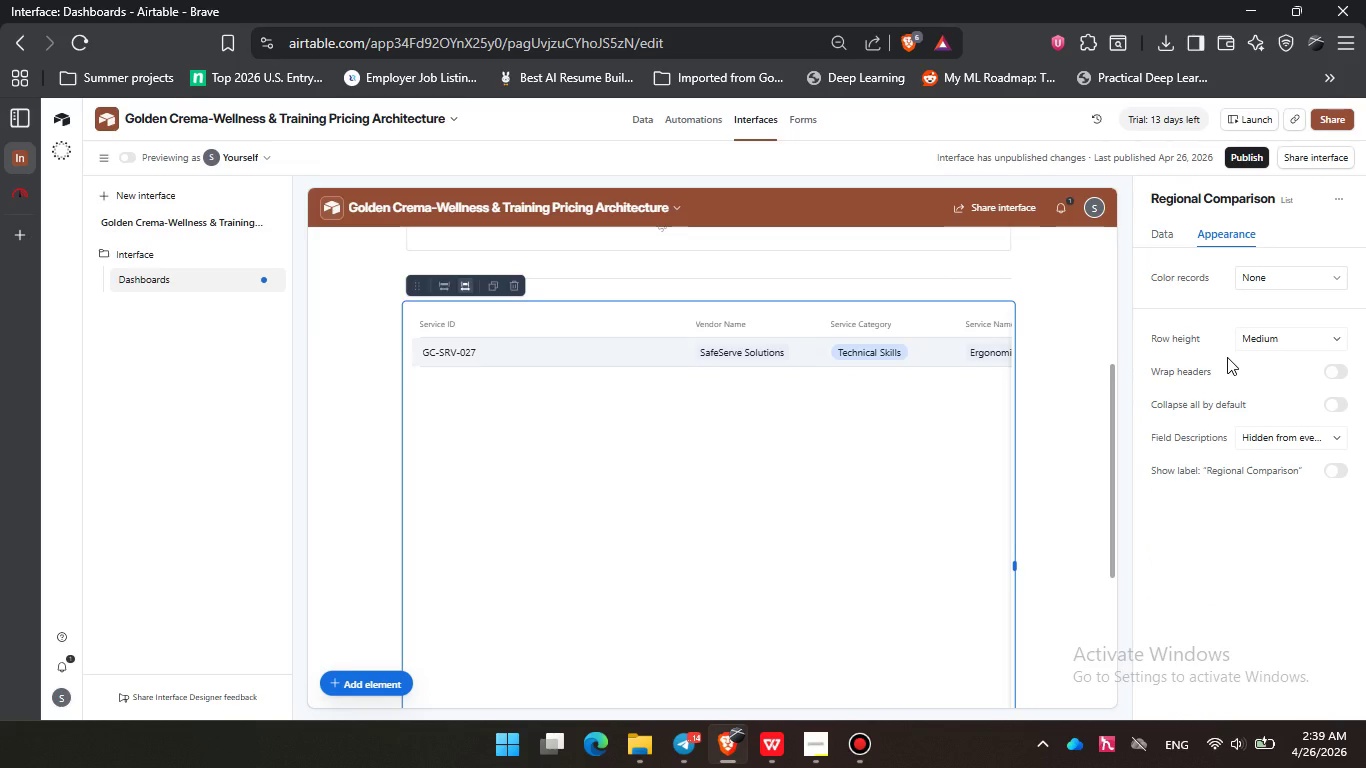 
left_click([1265, 269])
 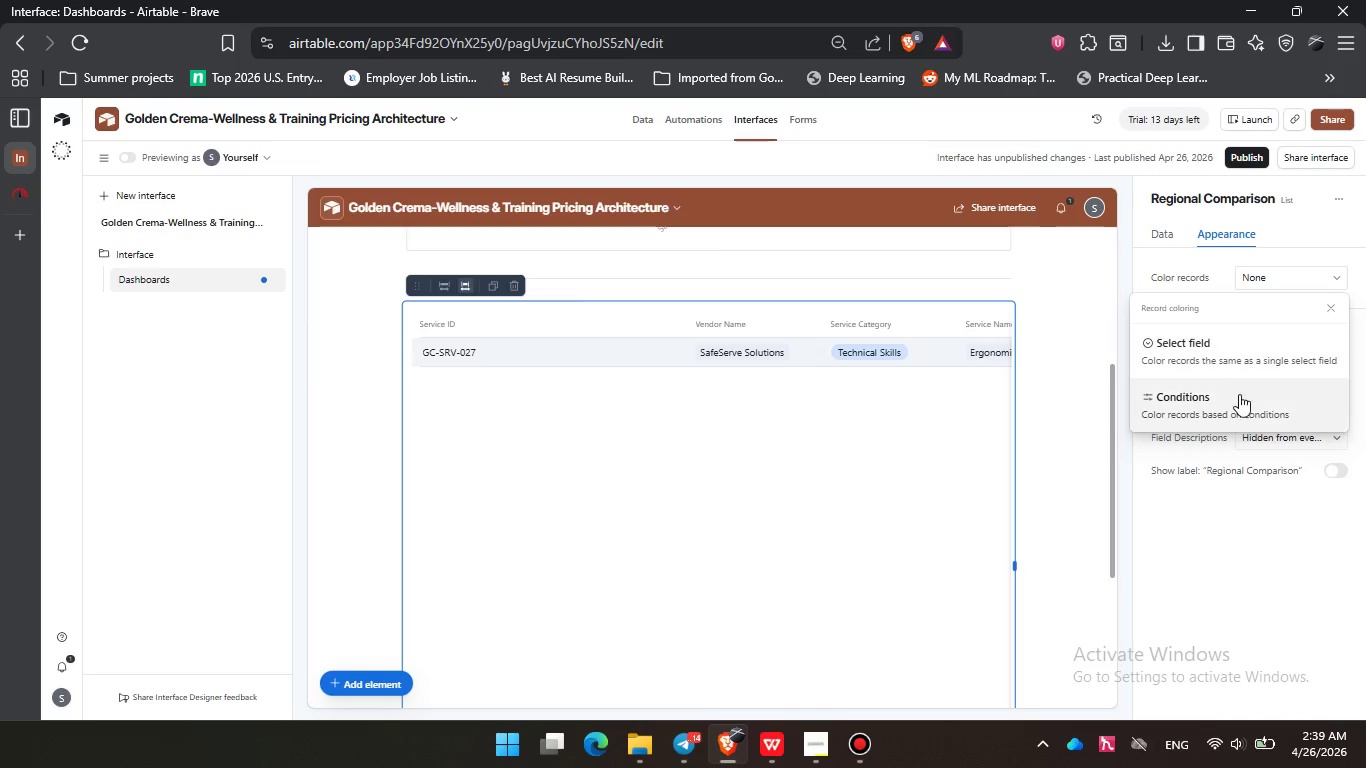 
left_click([1239, 395])
 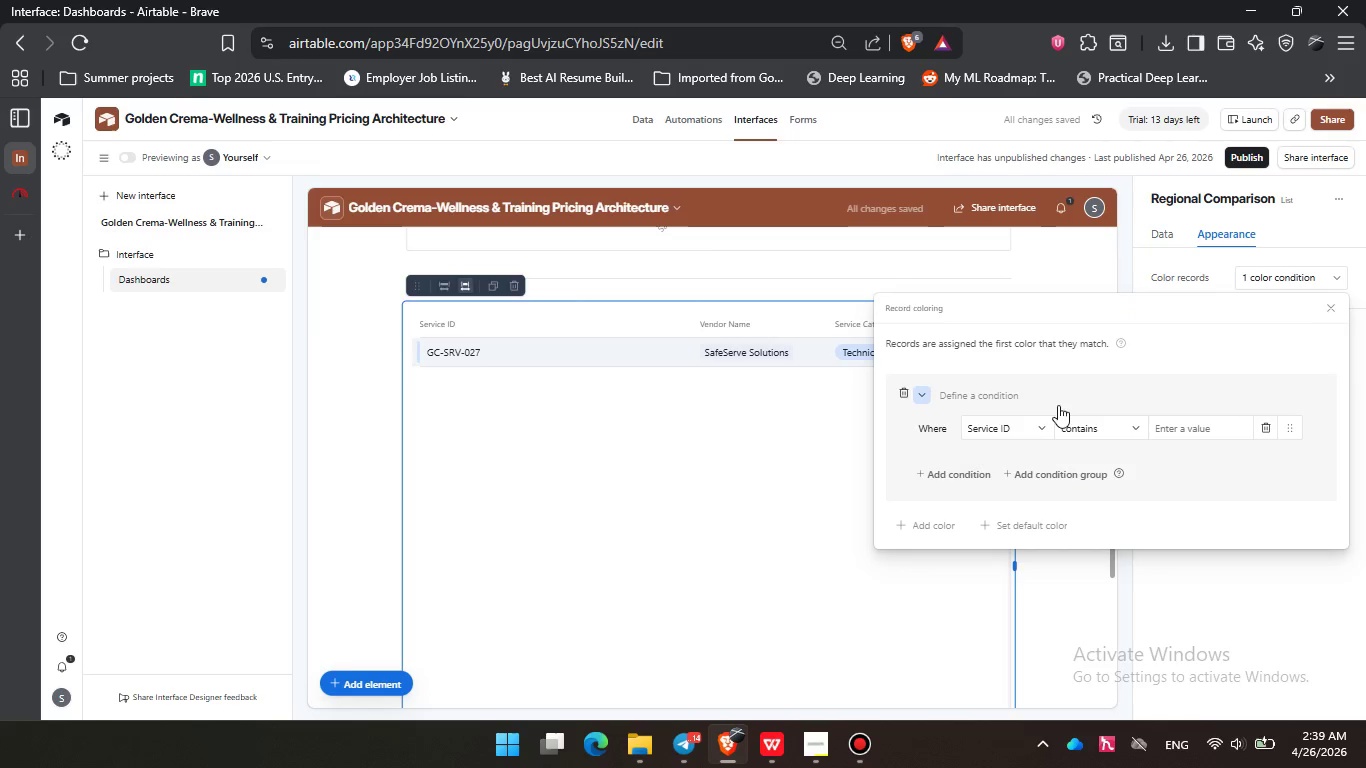 
left_click([929, 398])
 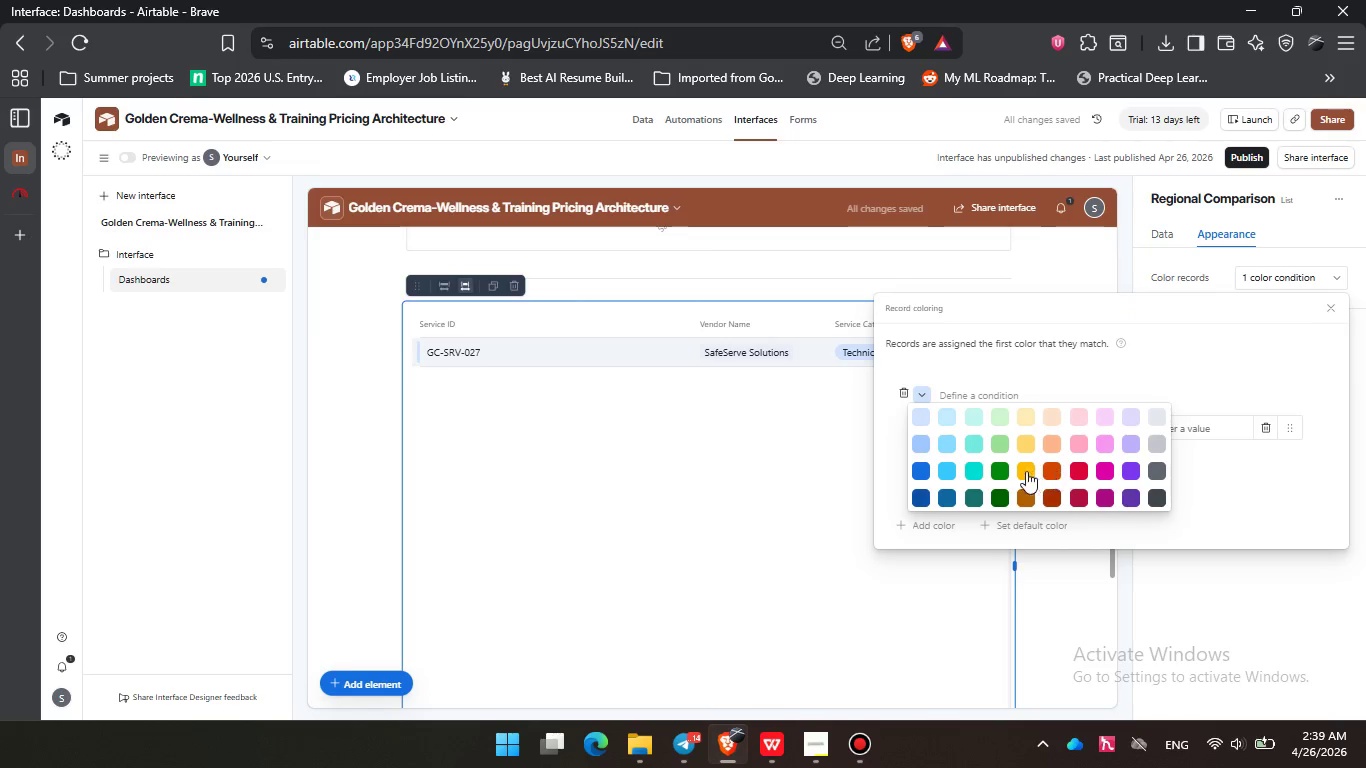 
left_click([1000, 470])
 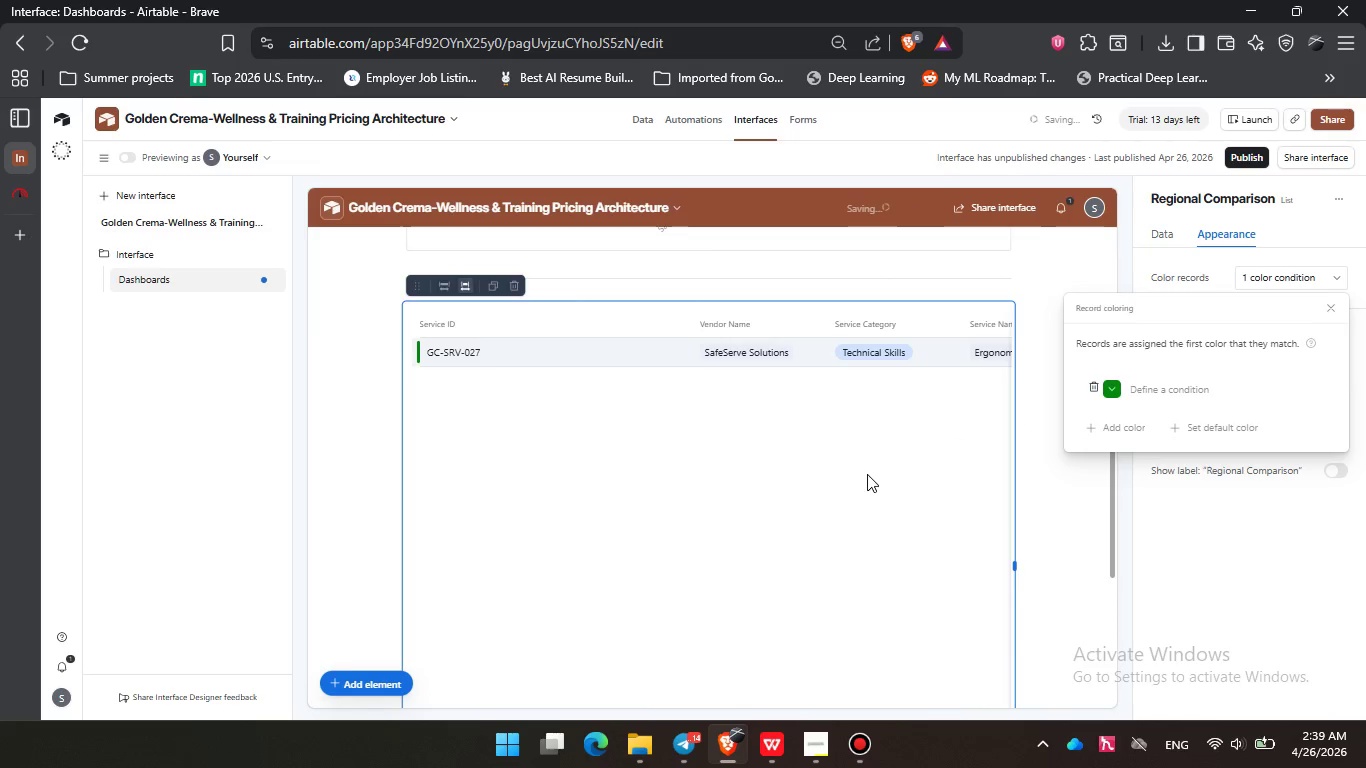 
left_click([782, 437])
 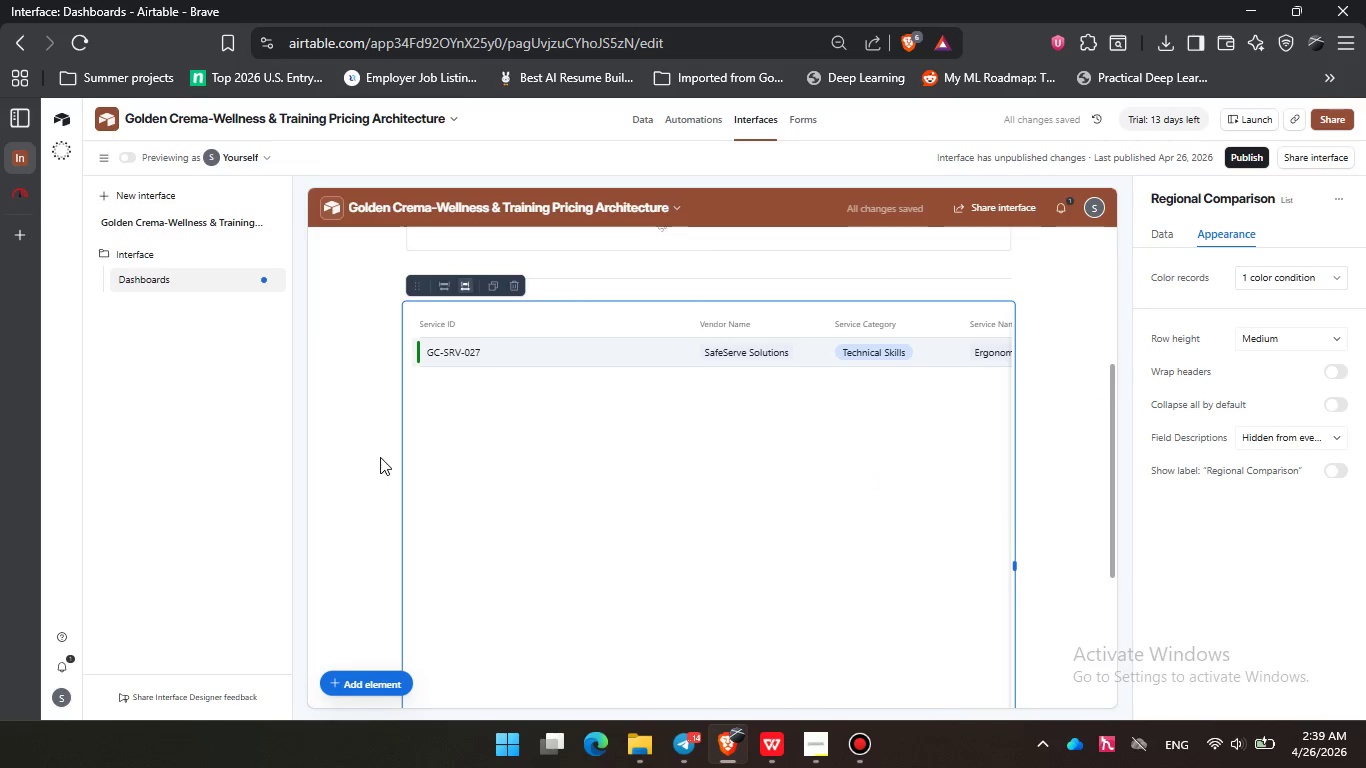 
left_click([378, 445])
 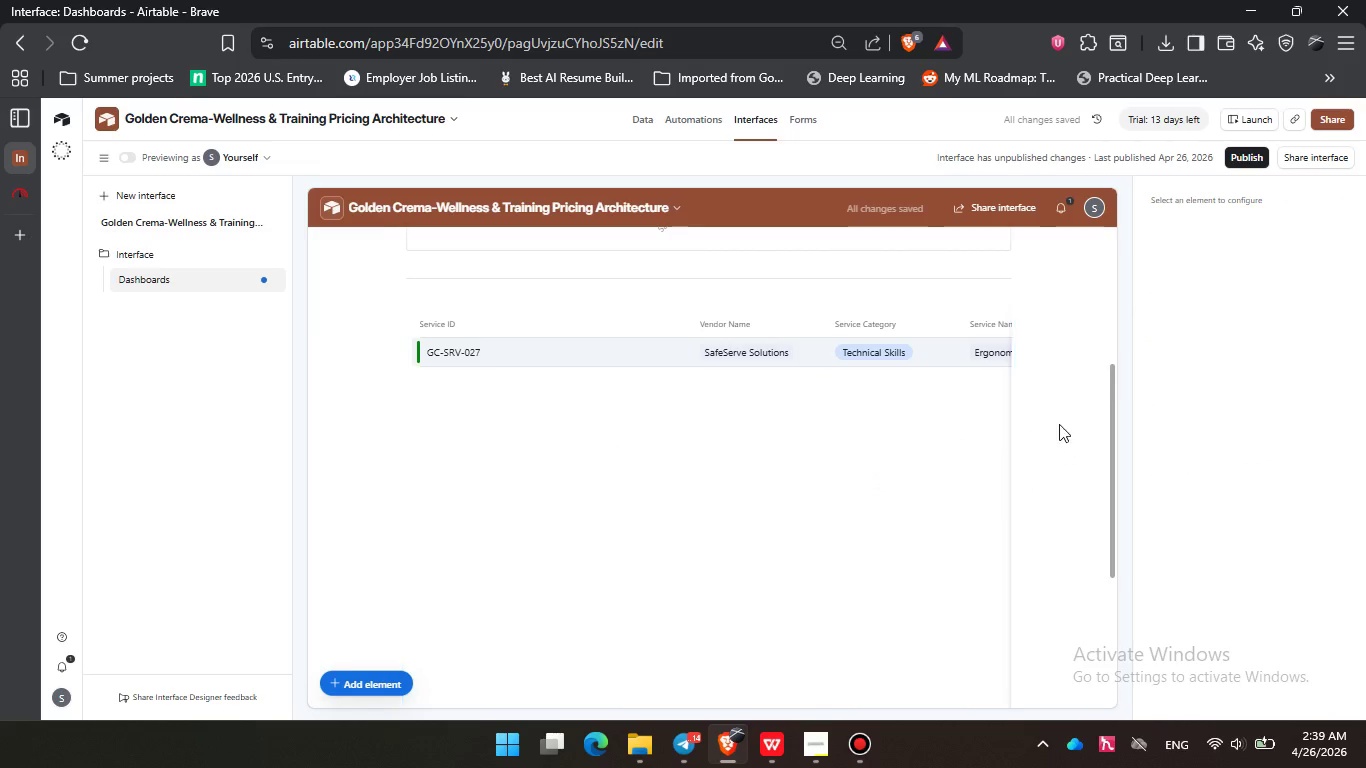 
scroll: coordinate [1011, 423], scroll_direction: up, amount: 9.0
 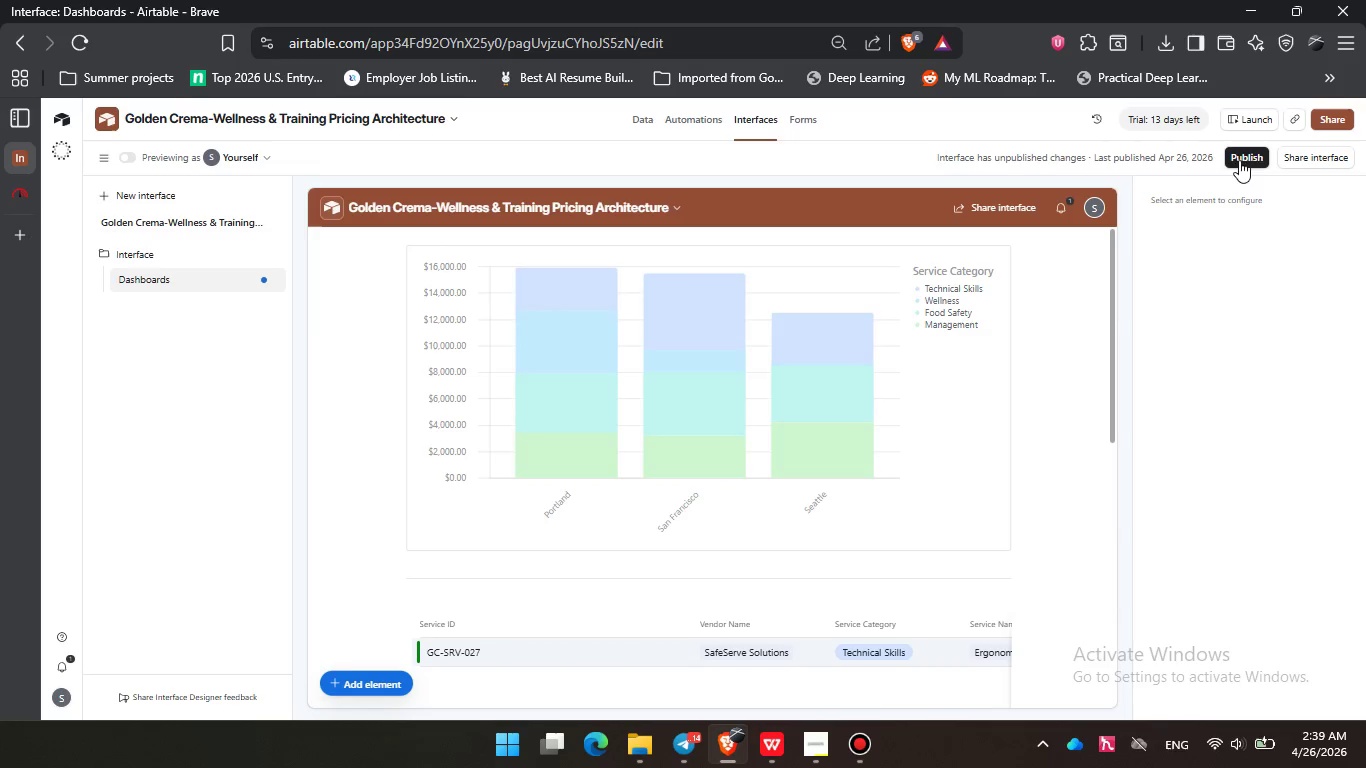 
left_click([1249, 157])
 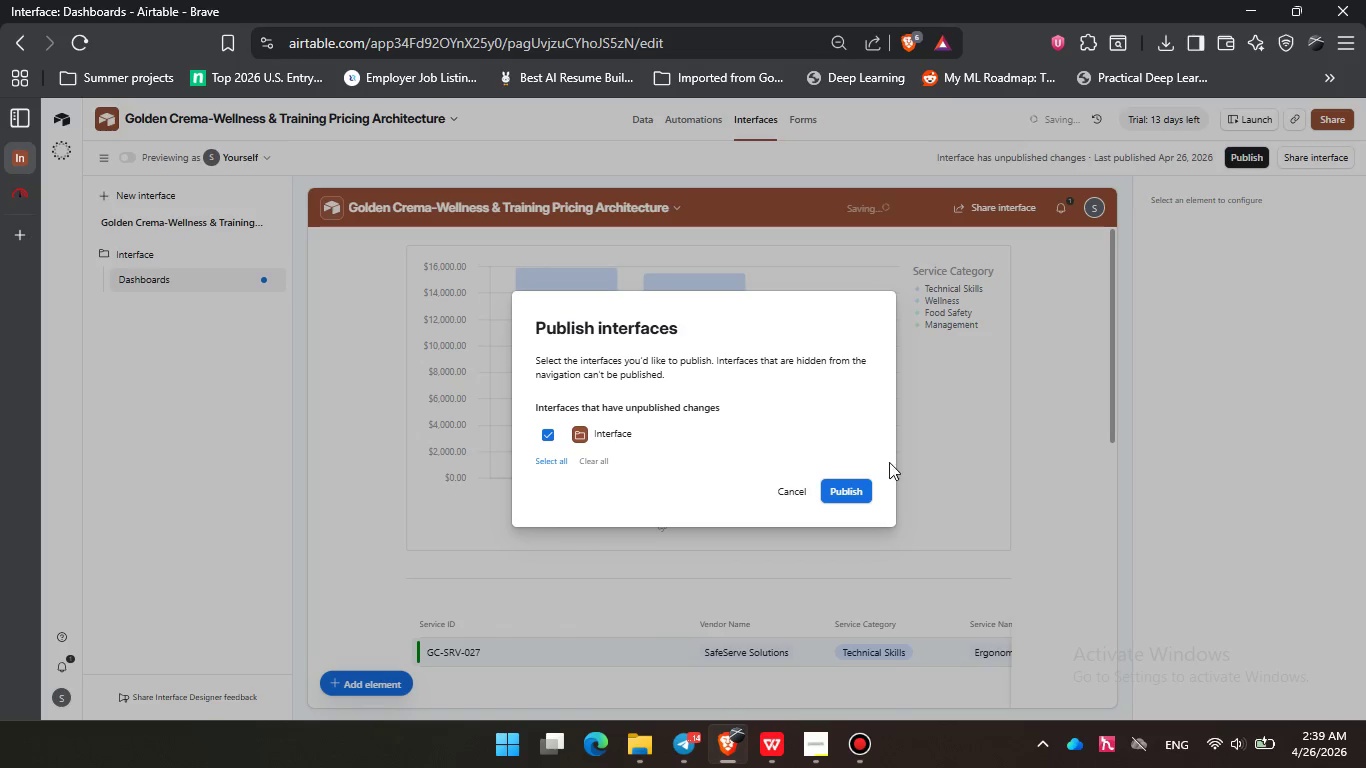 
left_click([840, 483])
 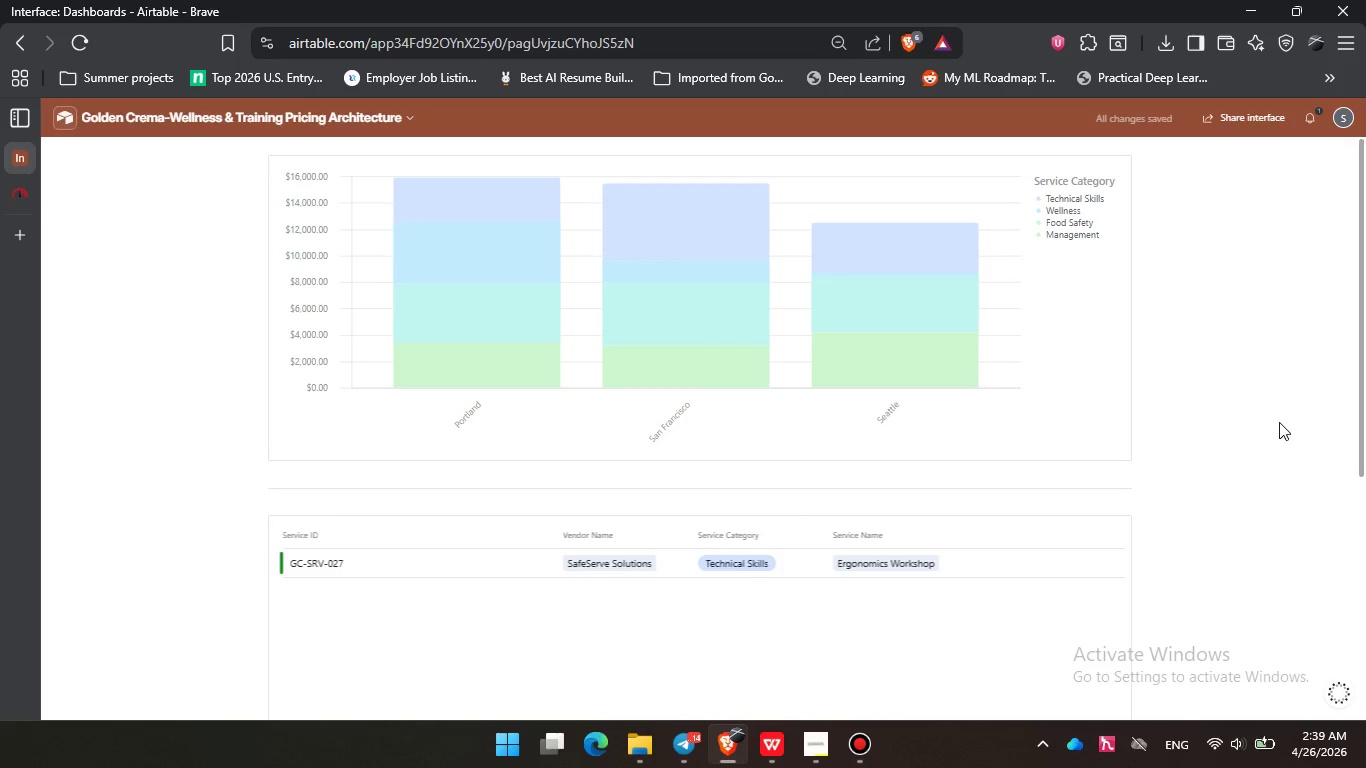 
wait(6.41)
 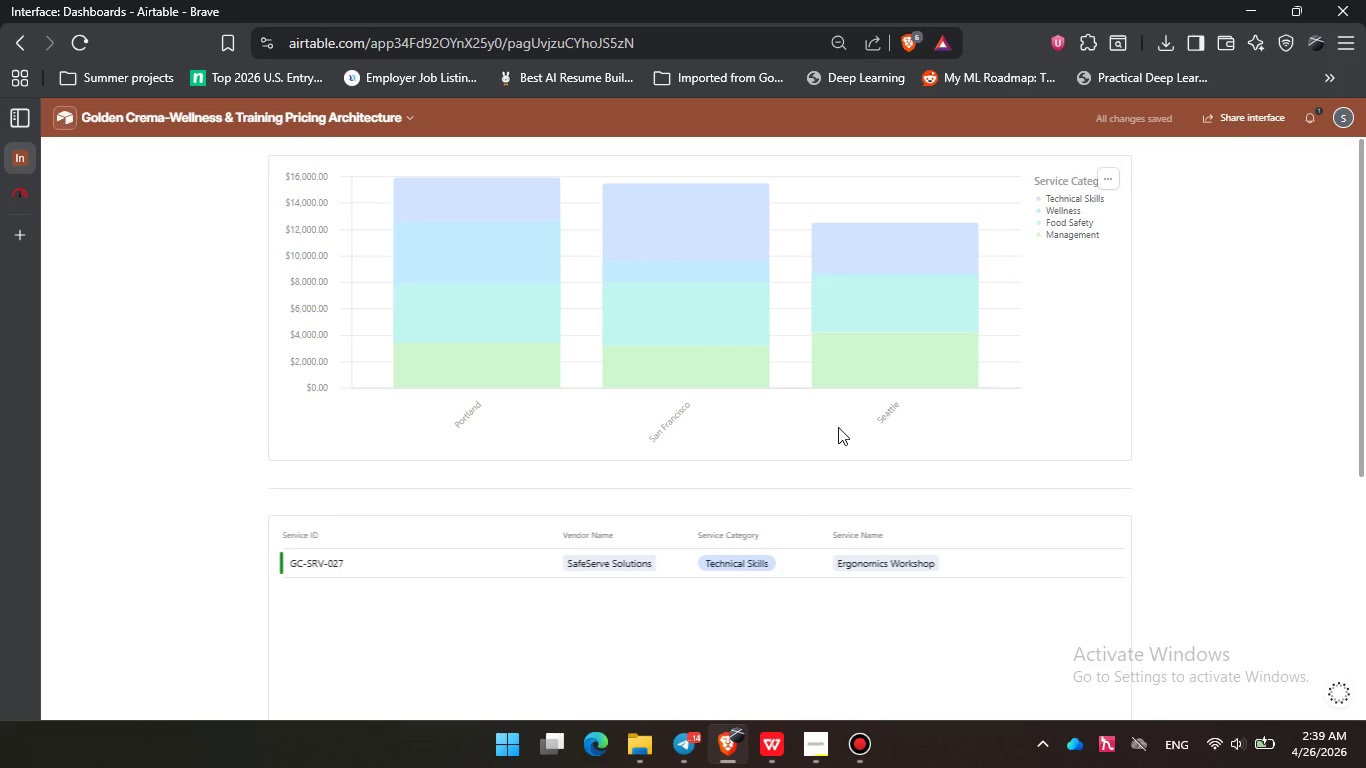 
hold_key(key=ControlLeft, duration=0.81)
scroll: coordinate [1146, 327], scroll_direction: up, amount: 1.0
 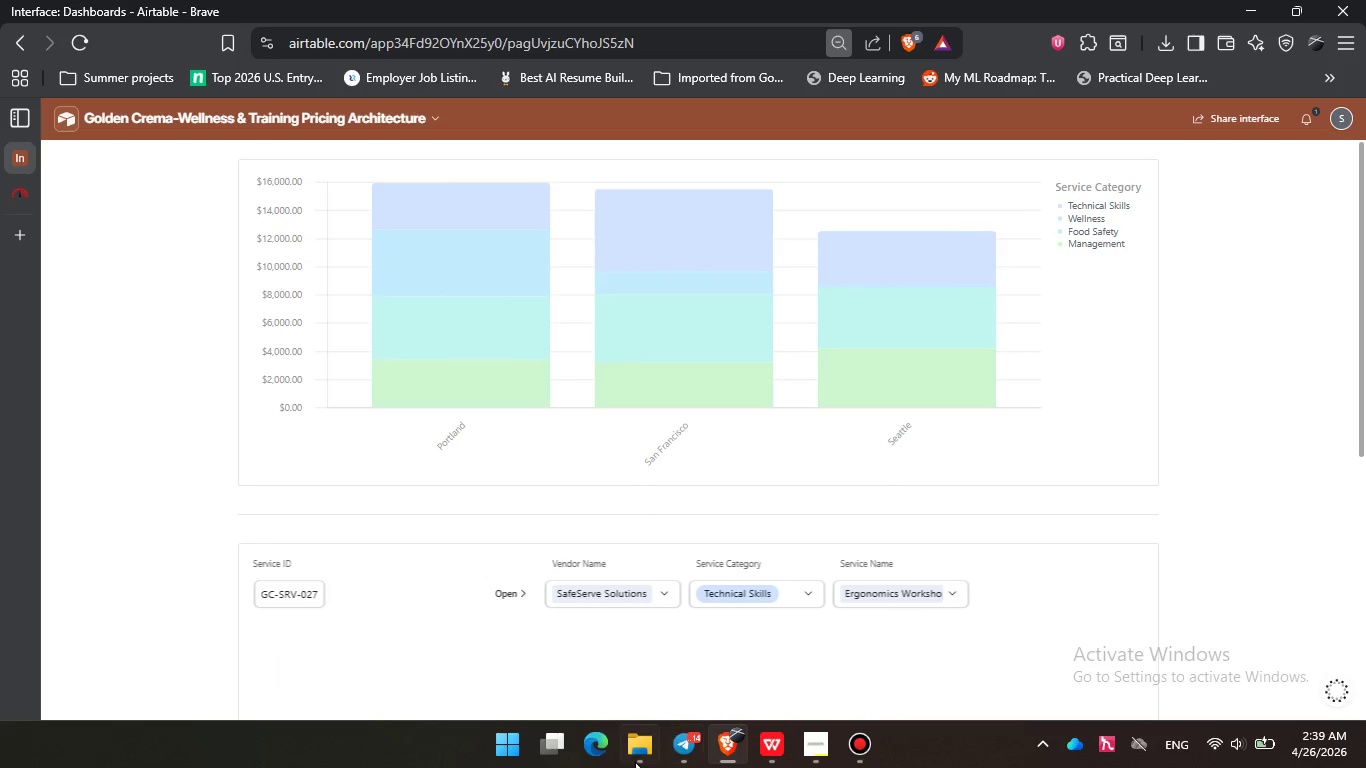 
left_click([638, 754])